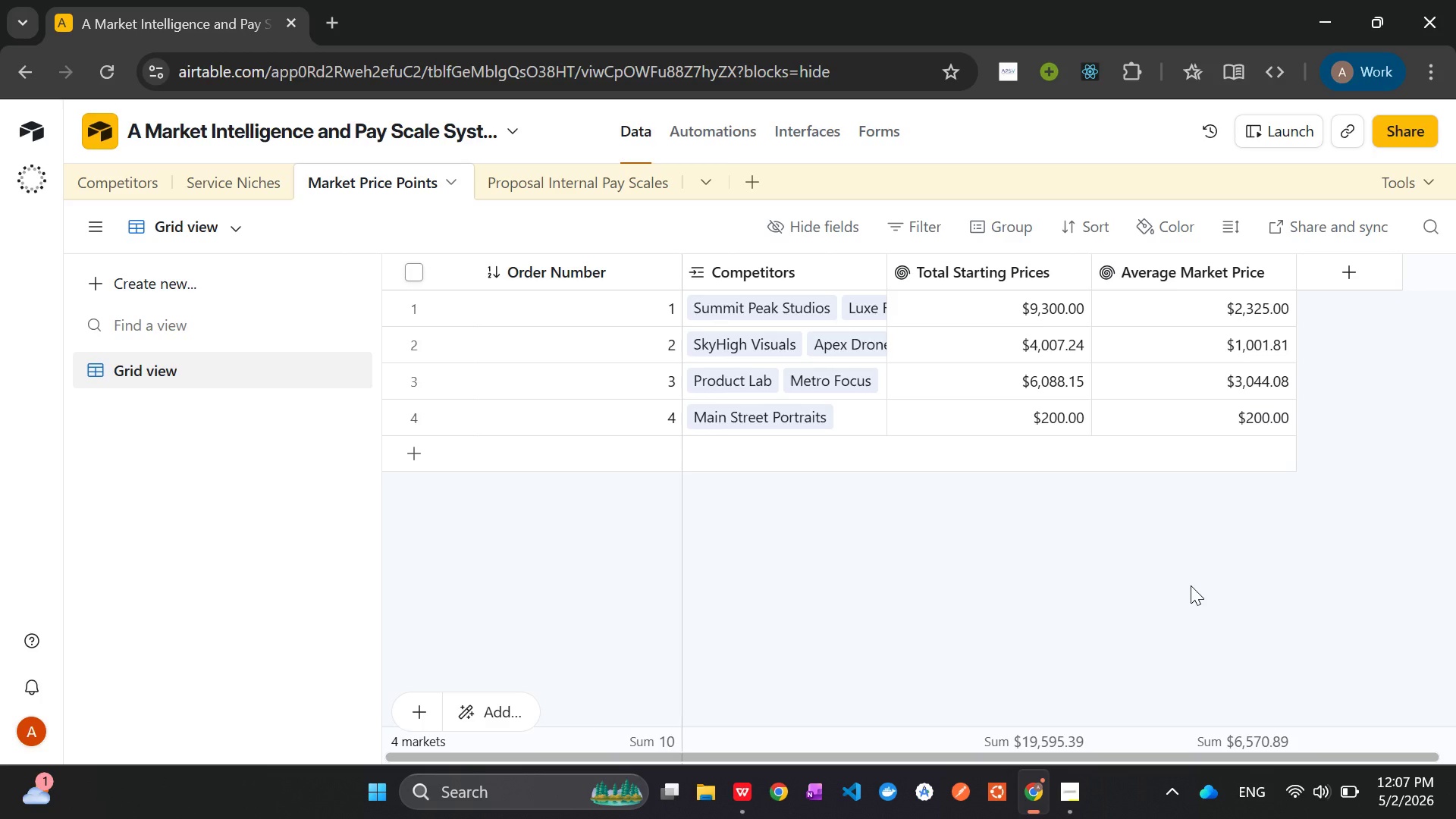 
hold_key(key=ControlLeft, duration=1.17)
 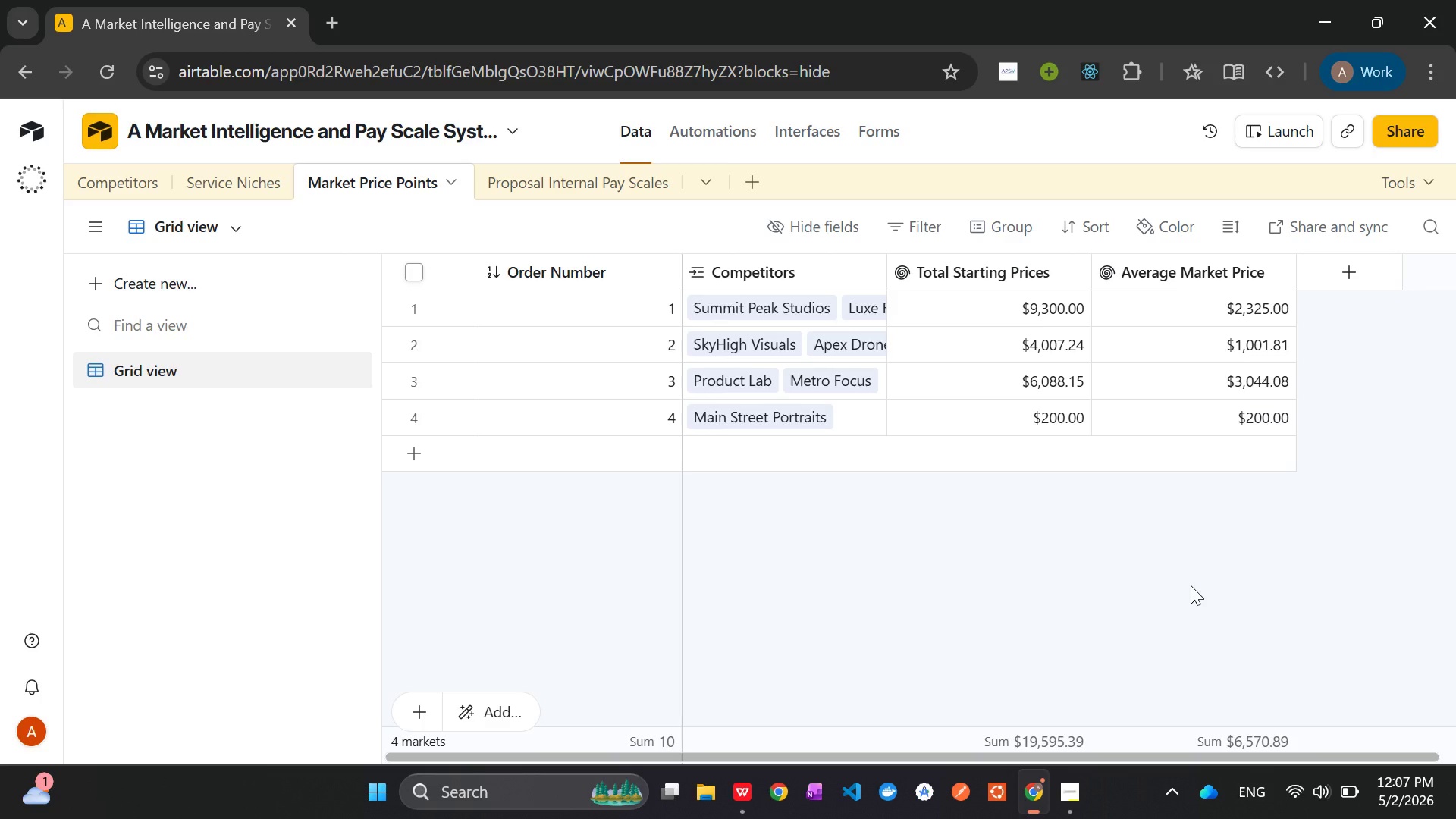 
wait(24.73)
 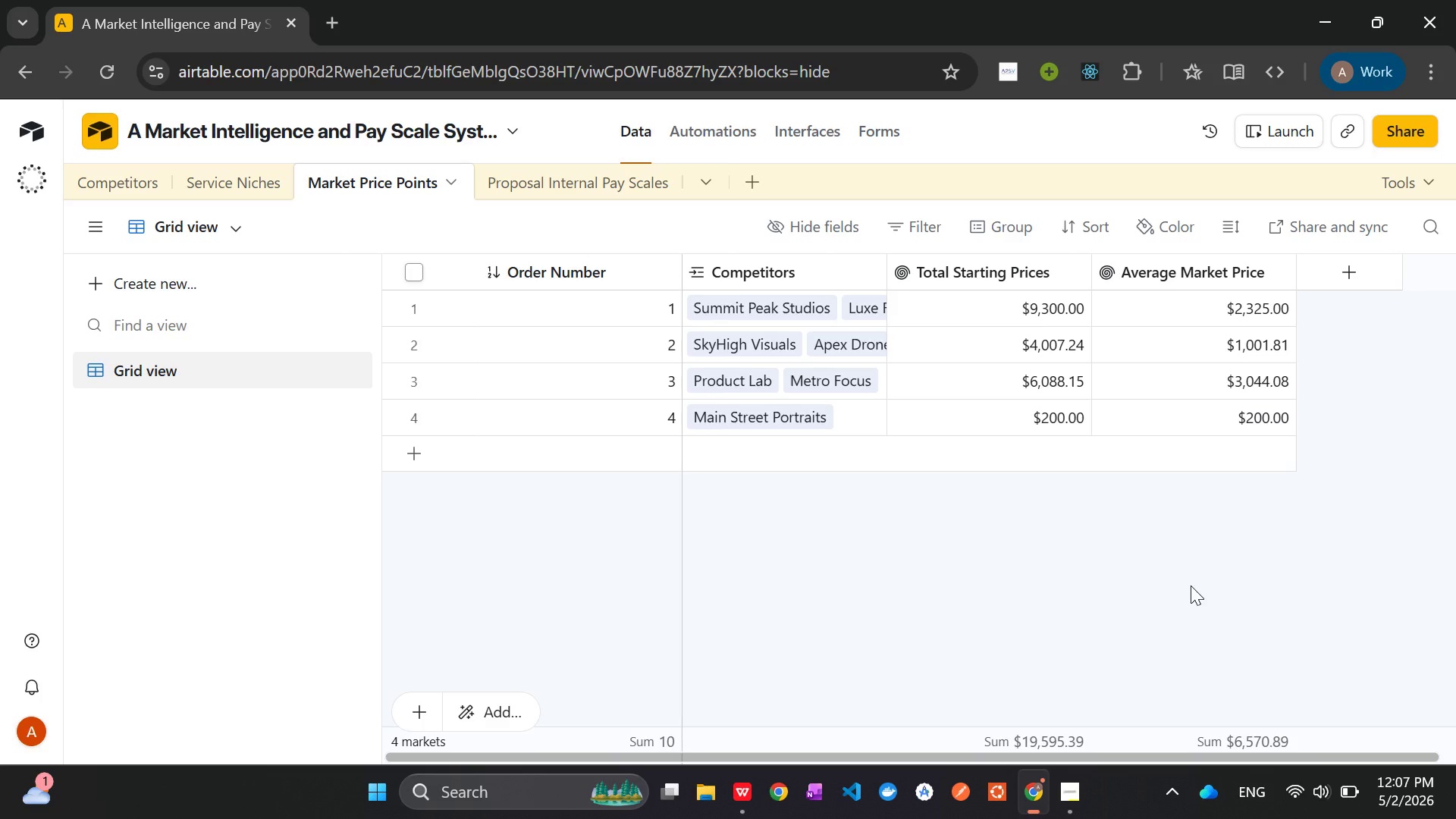 
left_click([237, 179])
 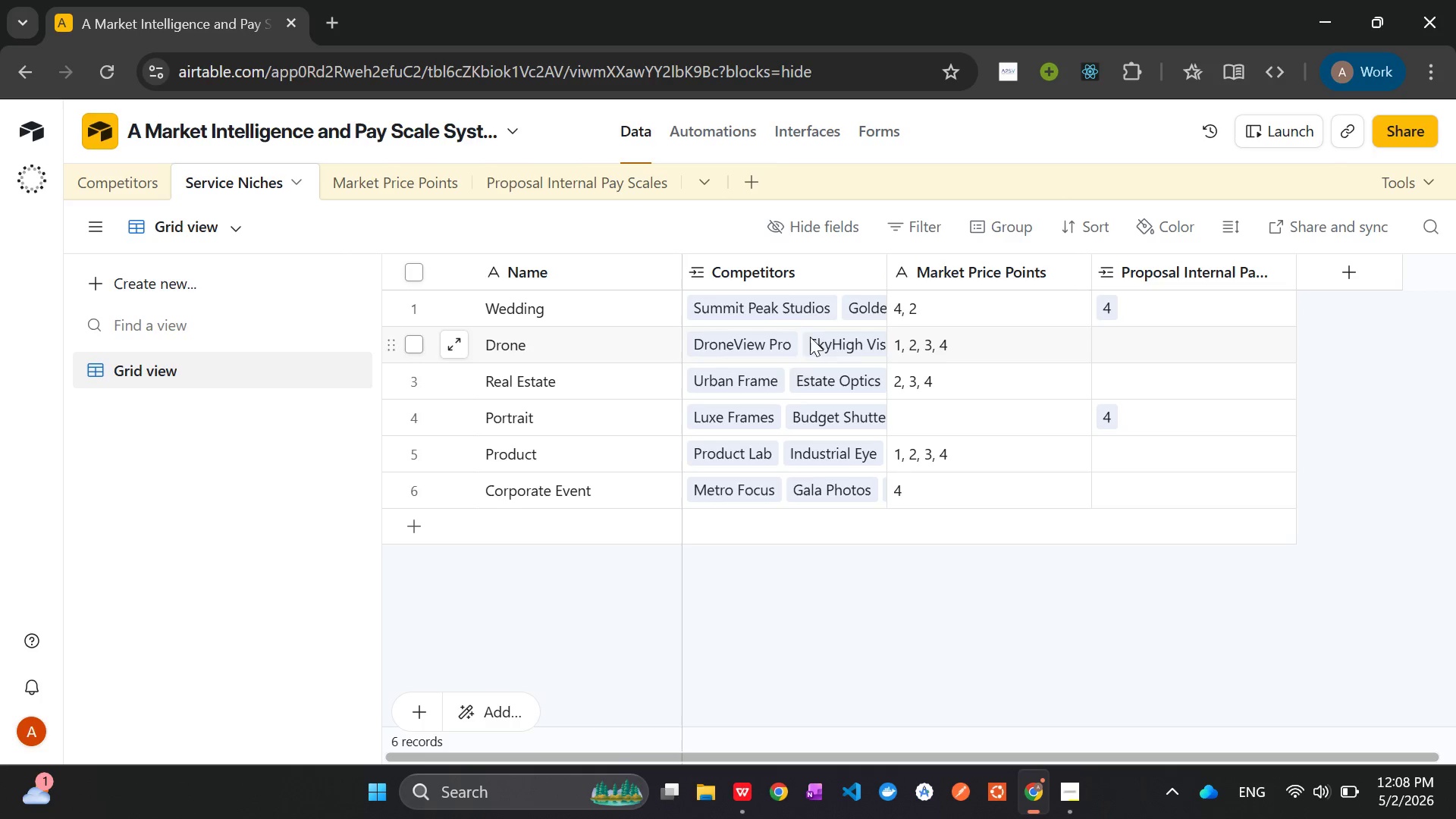 
wait(6.5)
 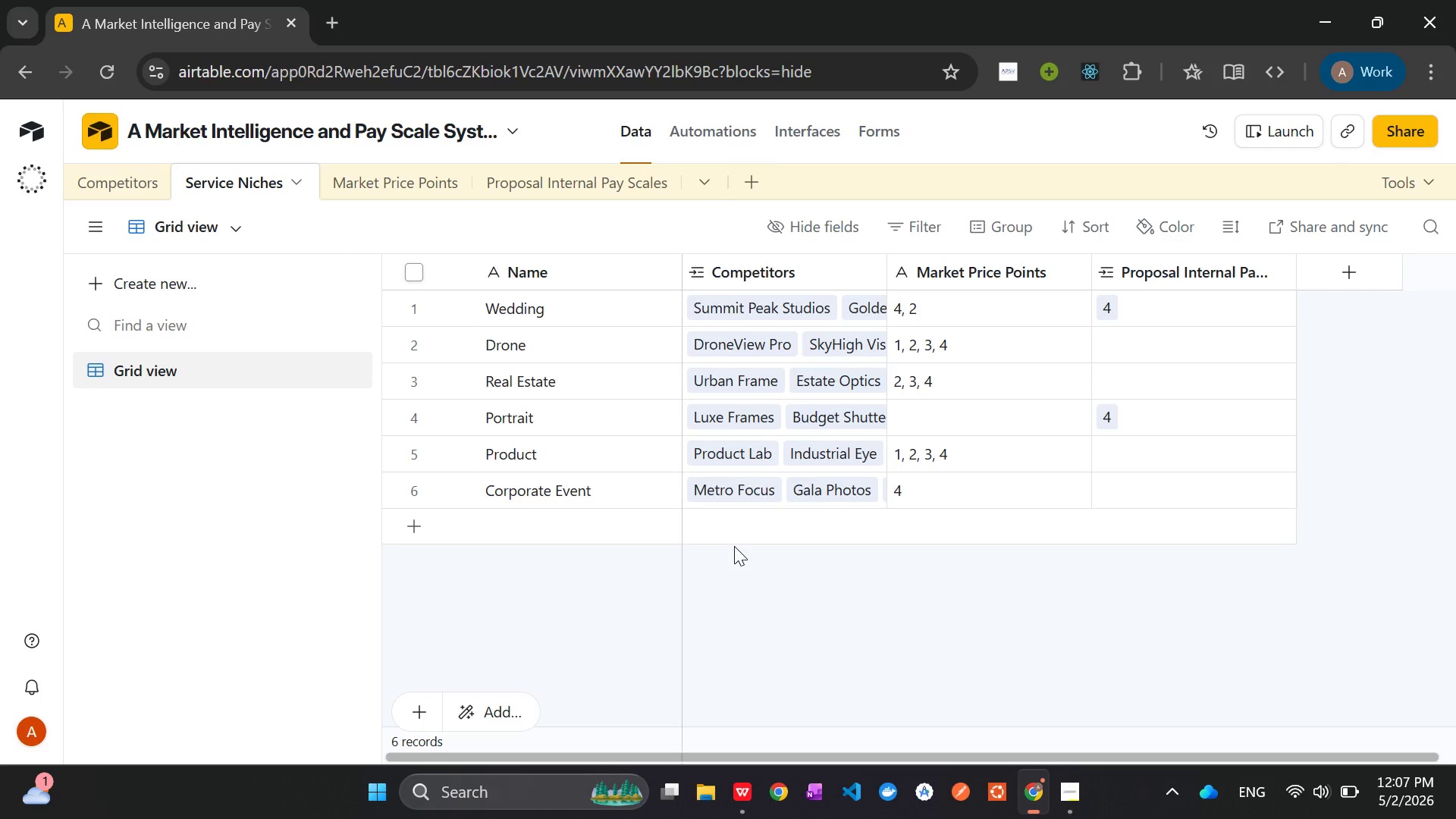 
left_click([789, 306])
 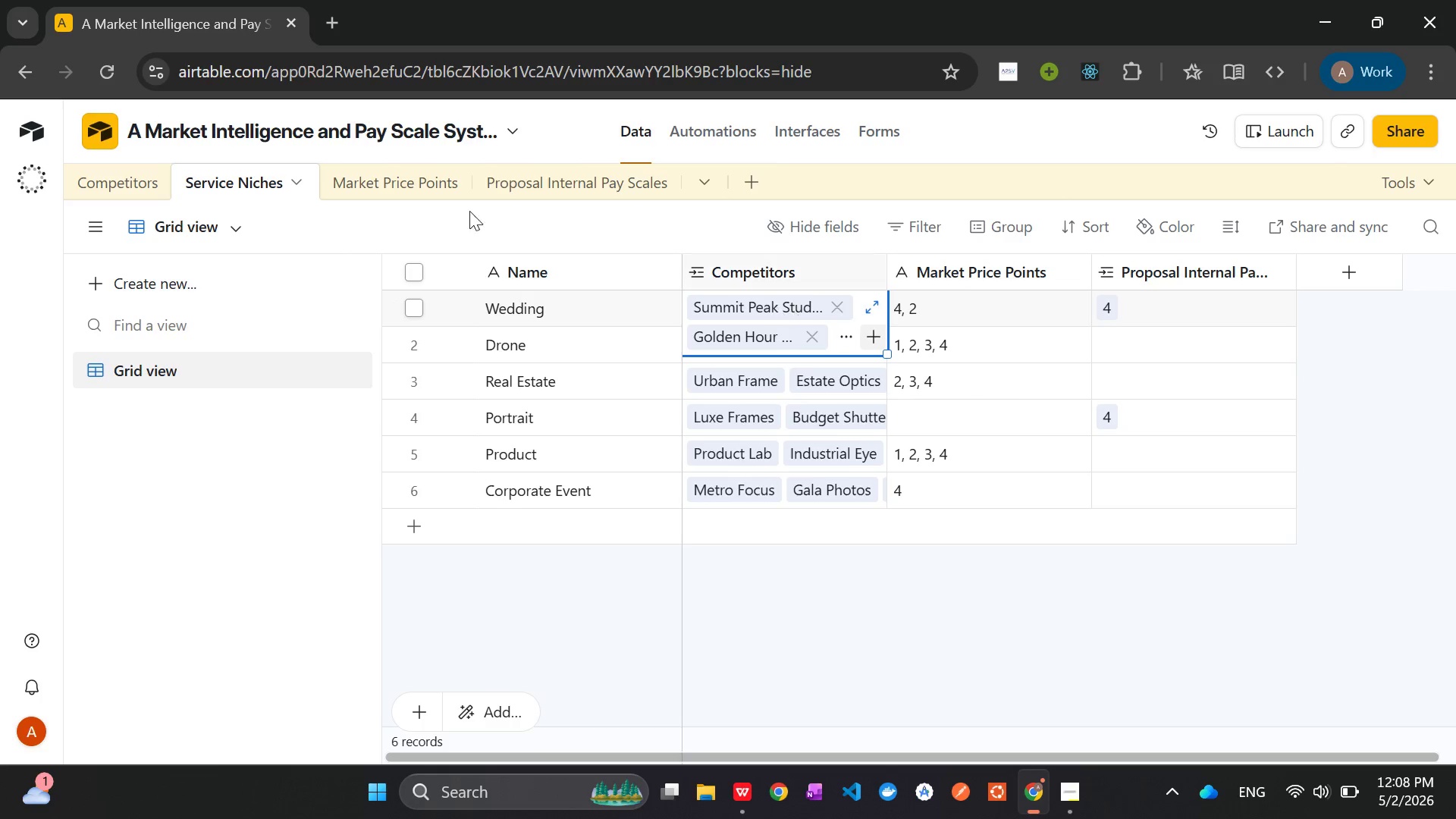 
left_click([366, 177])
 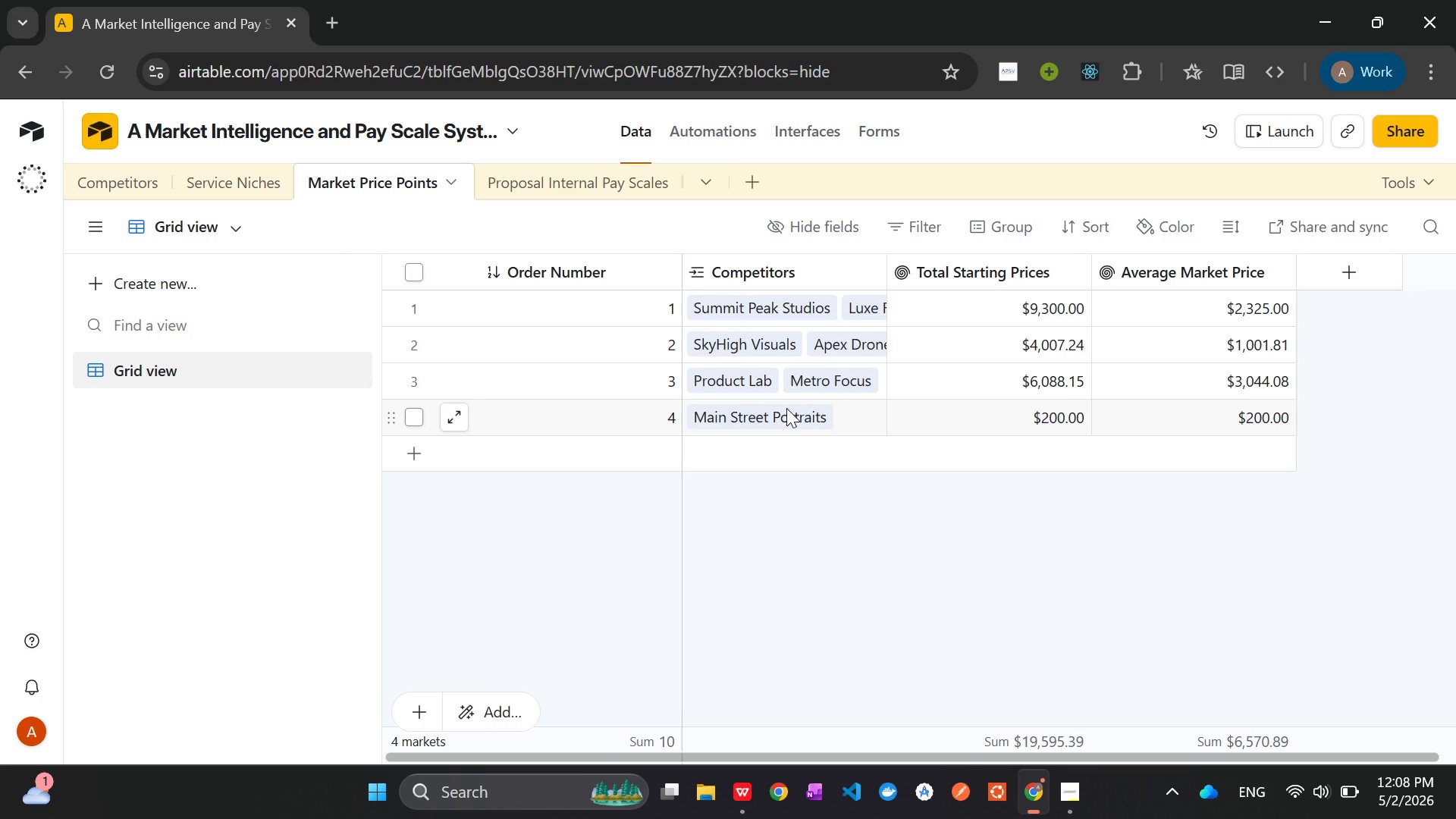 
wait(10.51)
 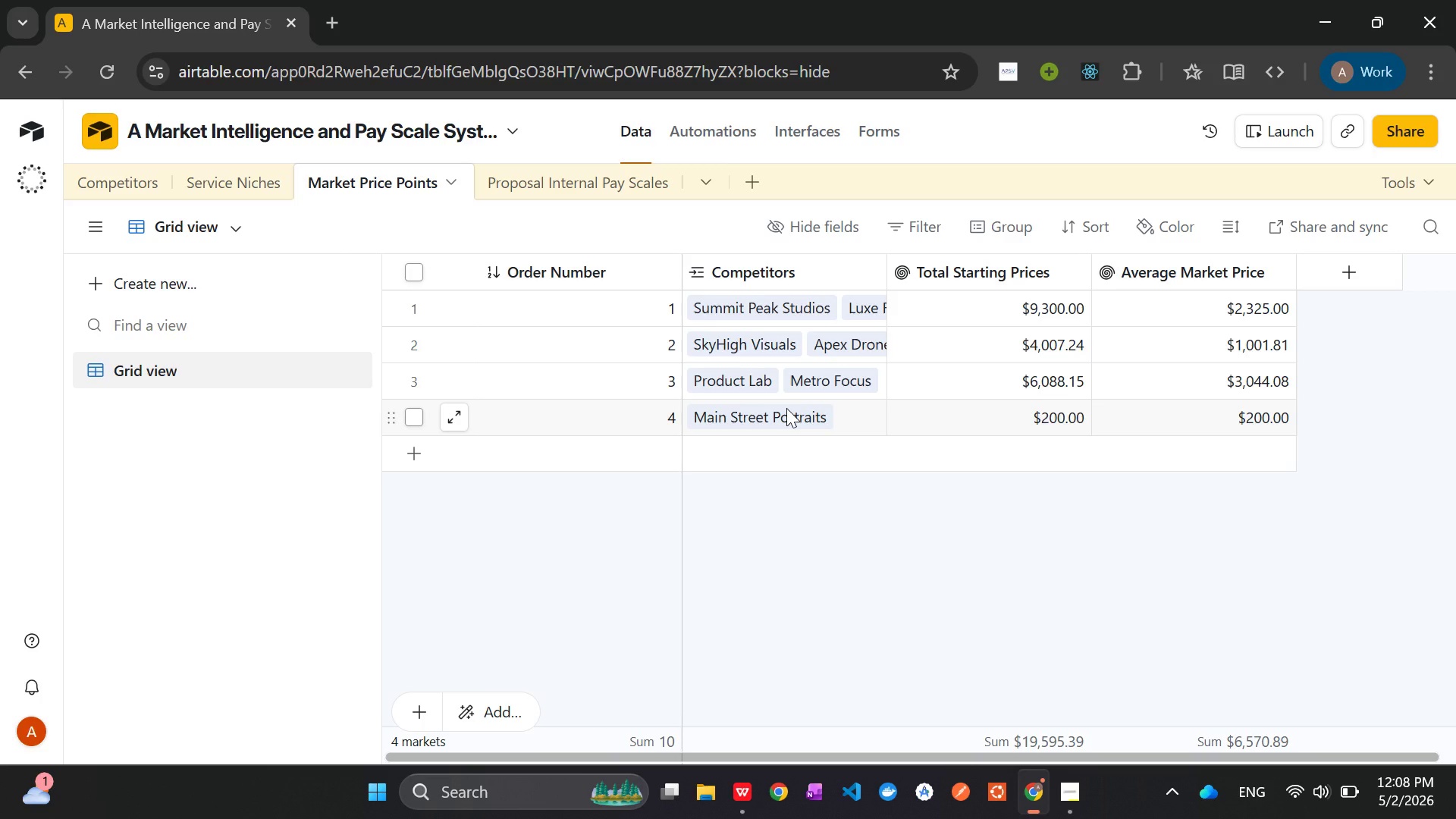 
mouse_move([767, 460])
 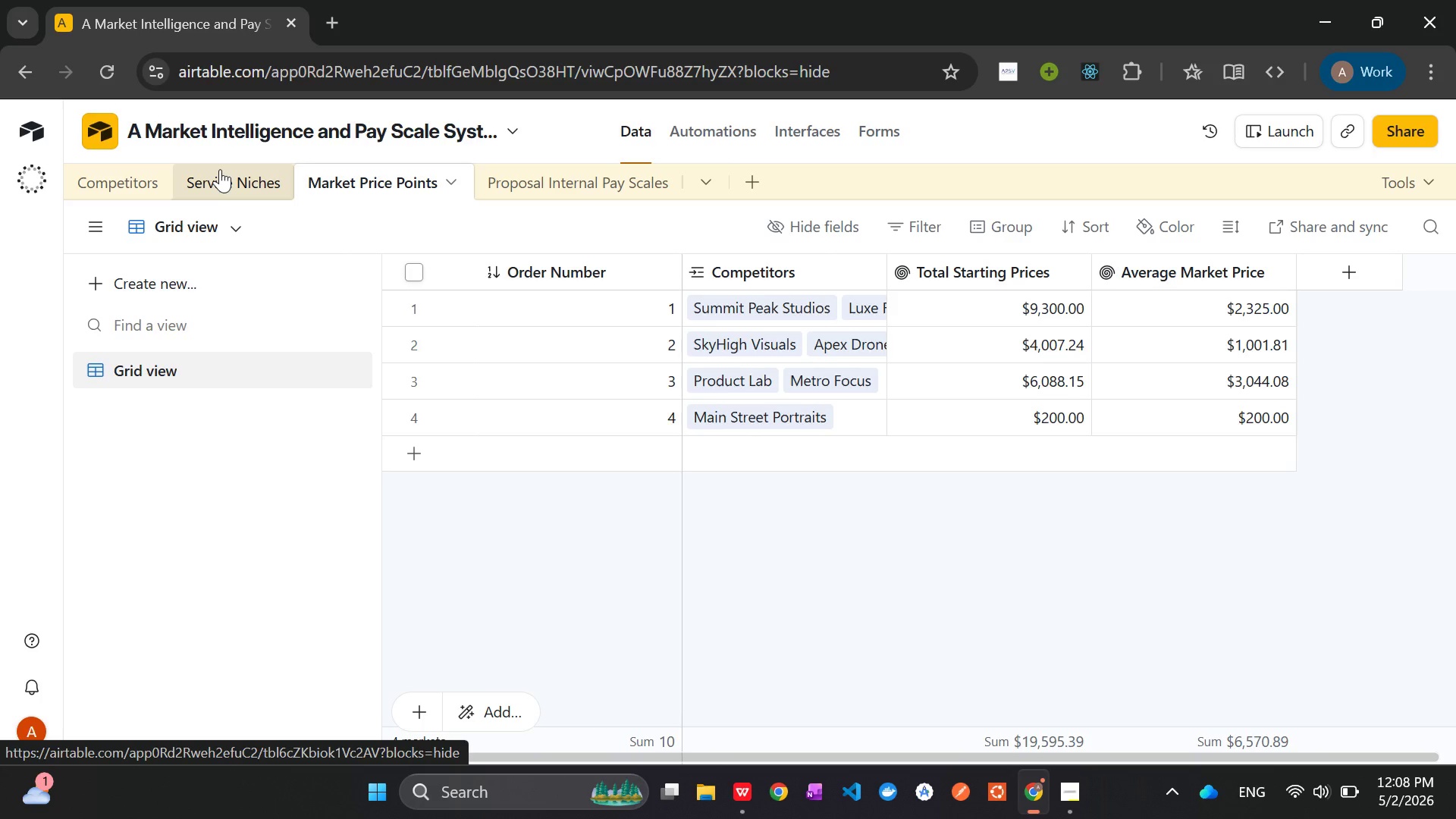 
left_click([220, 169])
 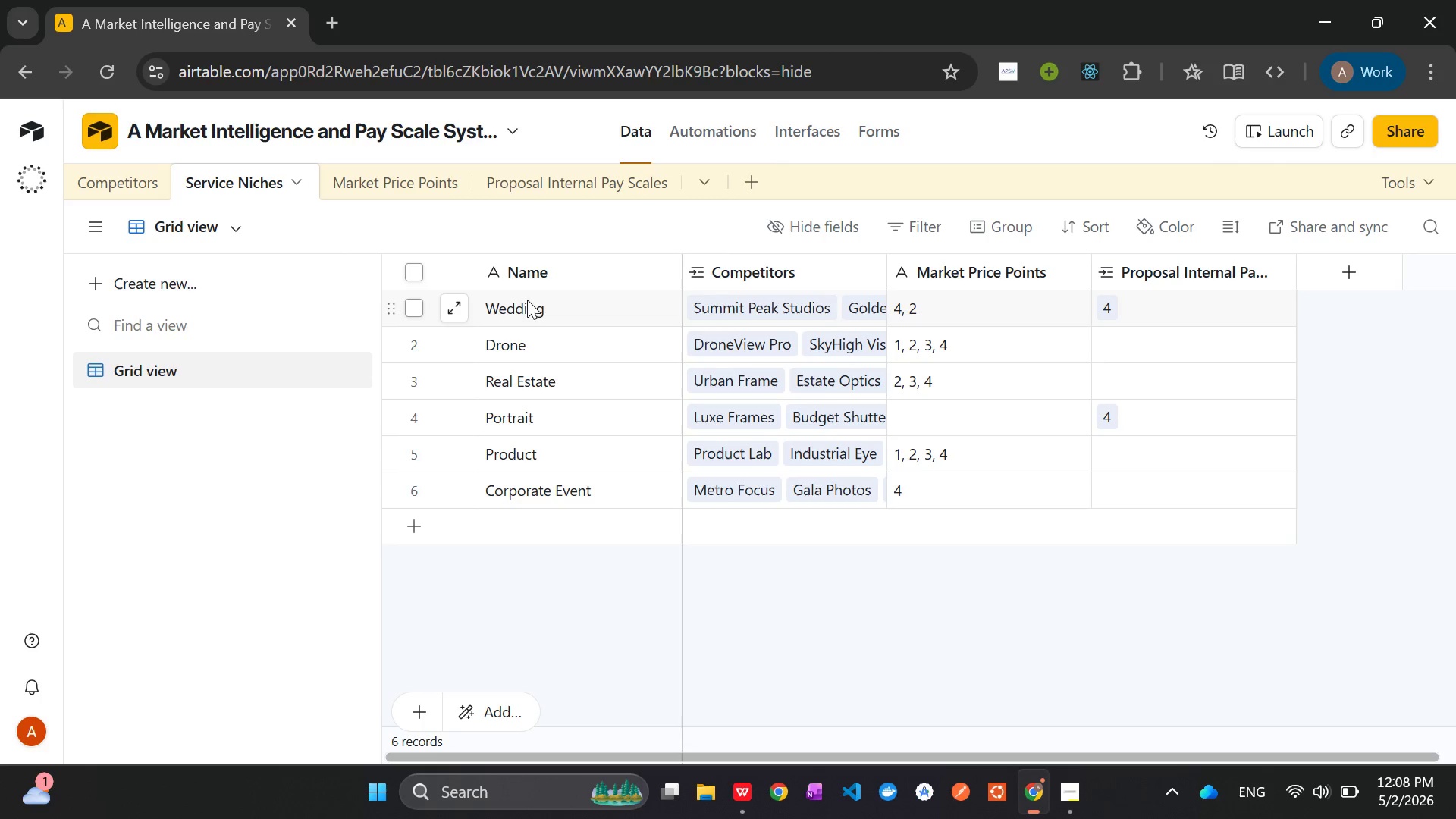 
left_click([388, 184])
 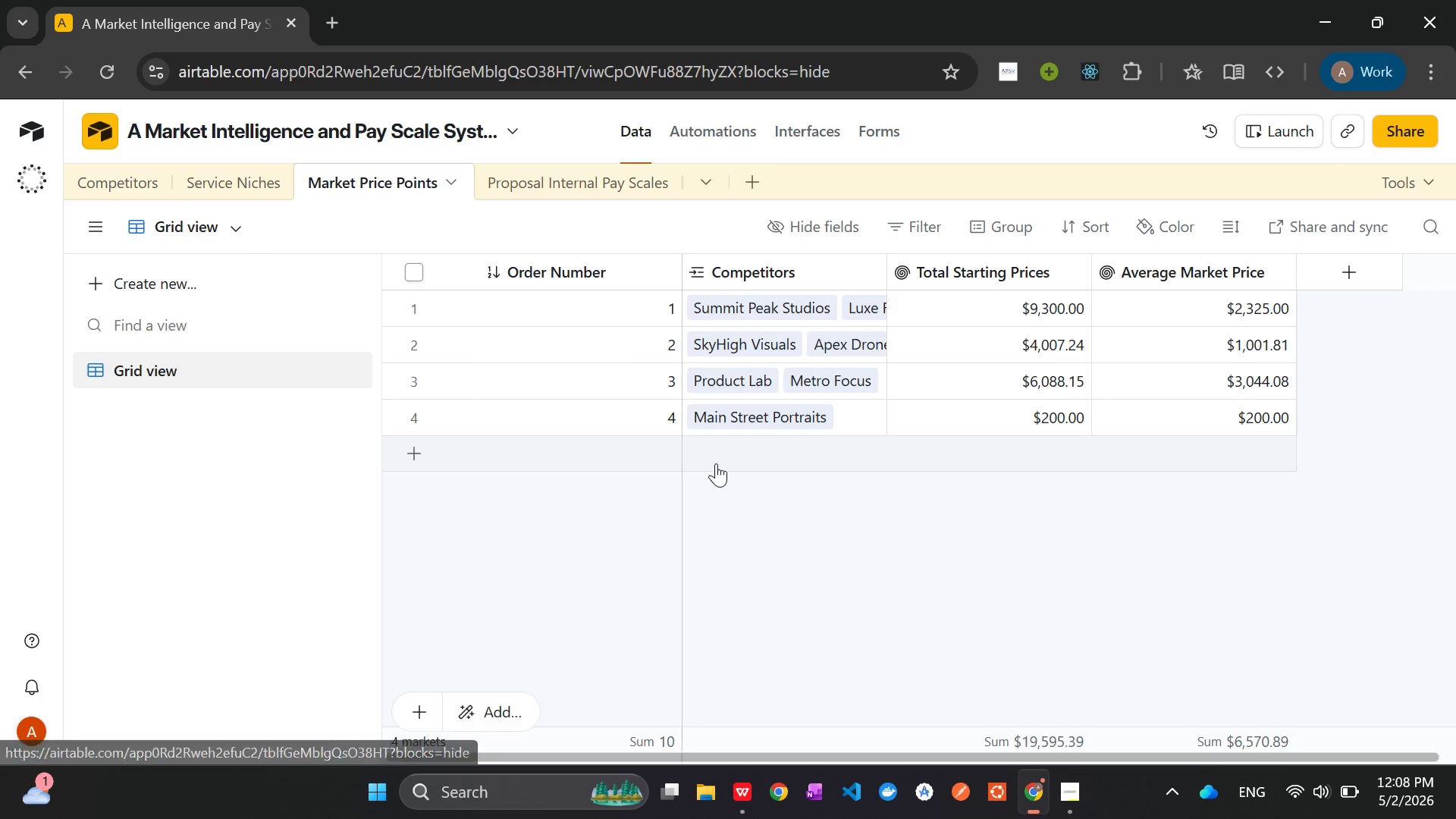 
mouse_move([835, 434])
 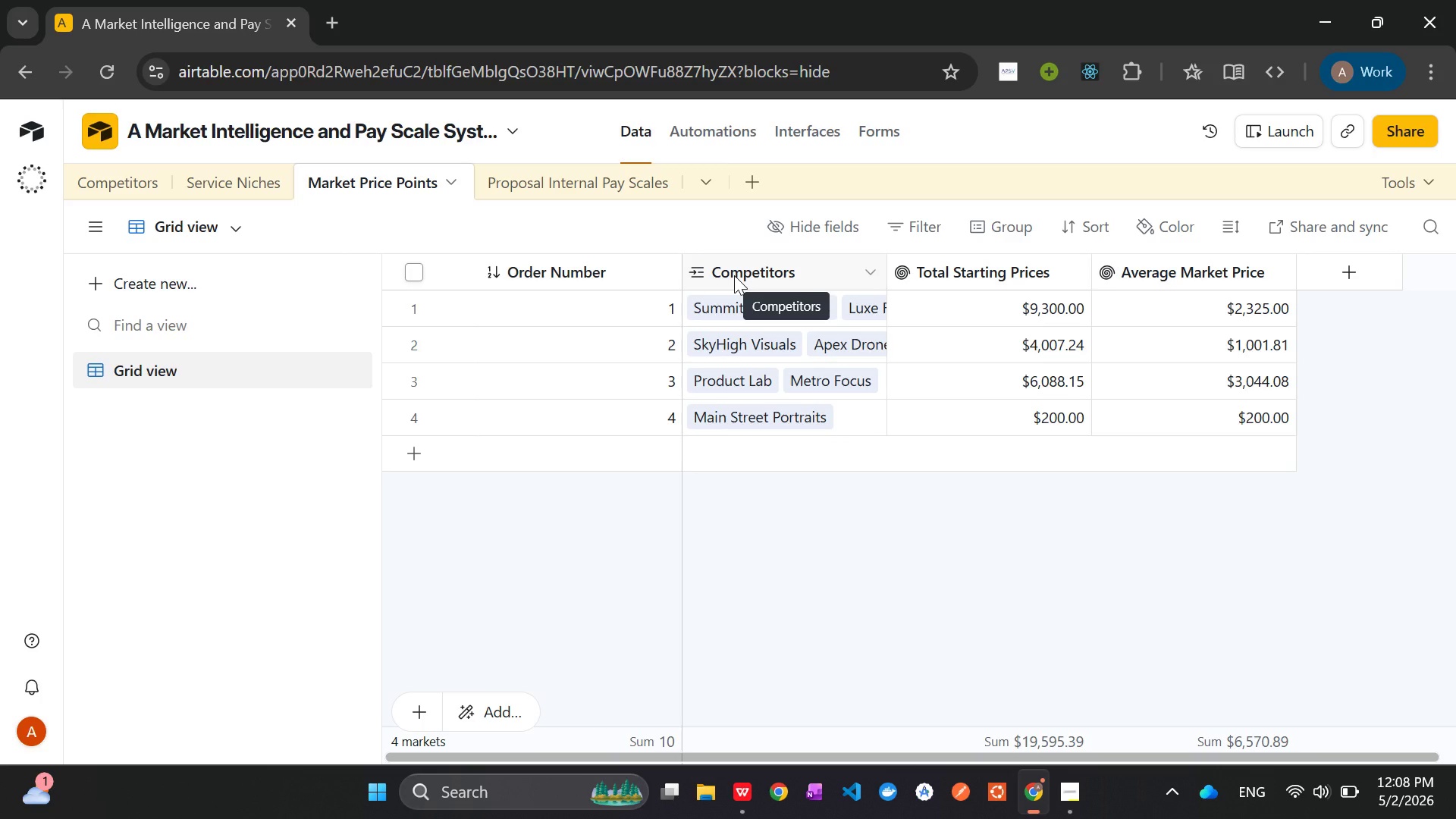 
key(Control+Z)
 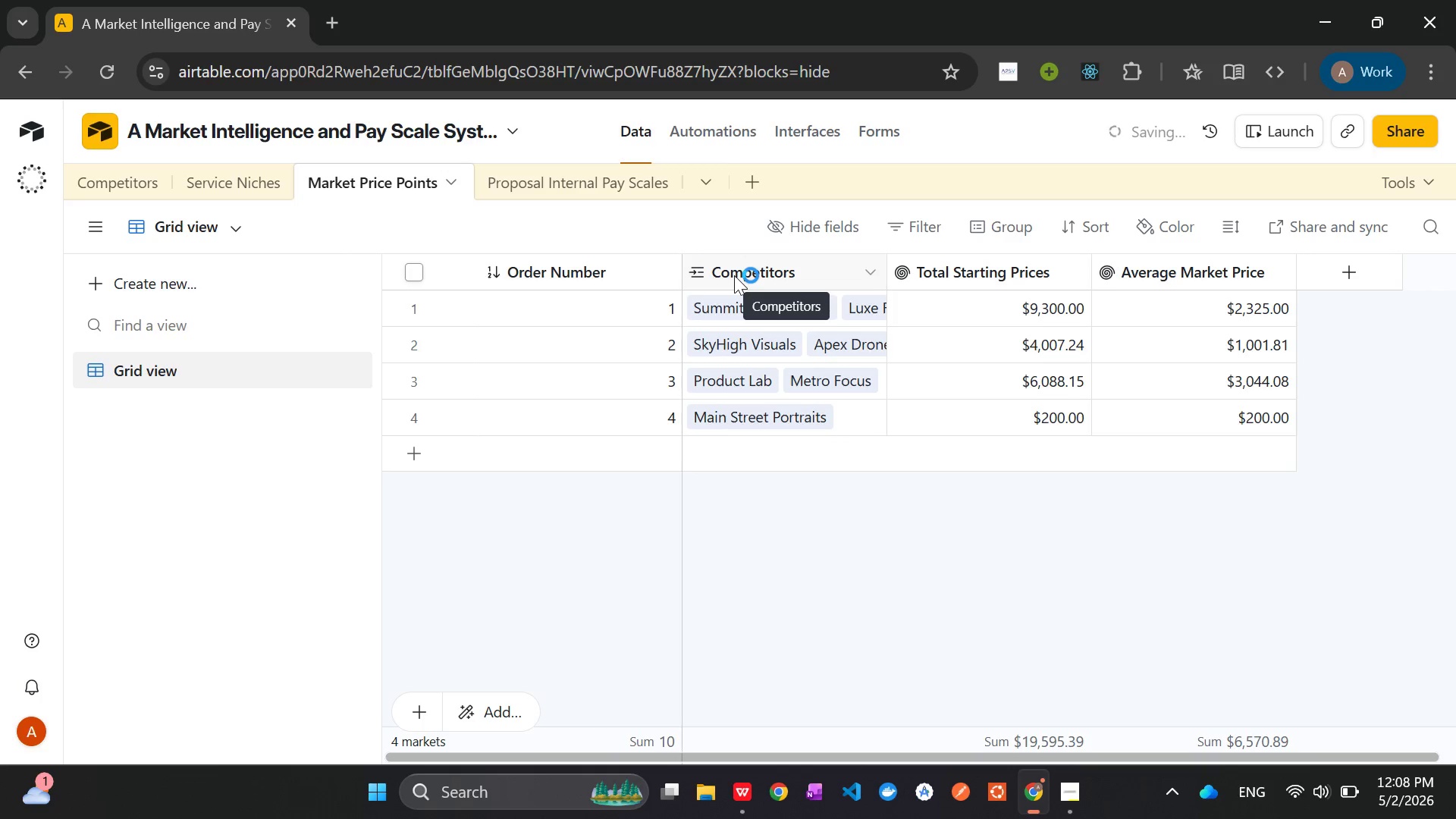 
wait(6.61)
 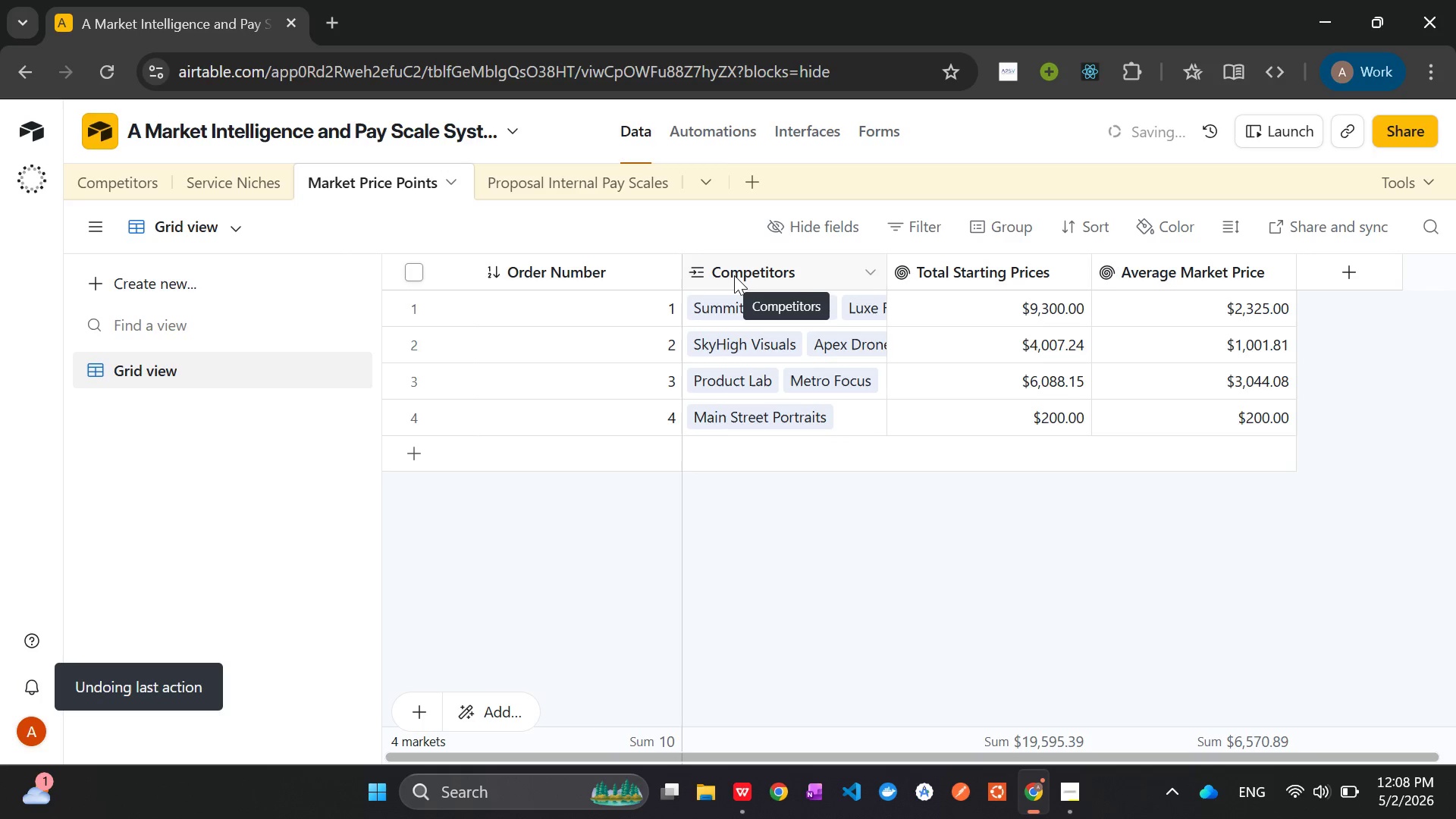 
left_click([1063, 789])